 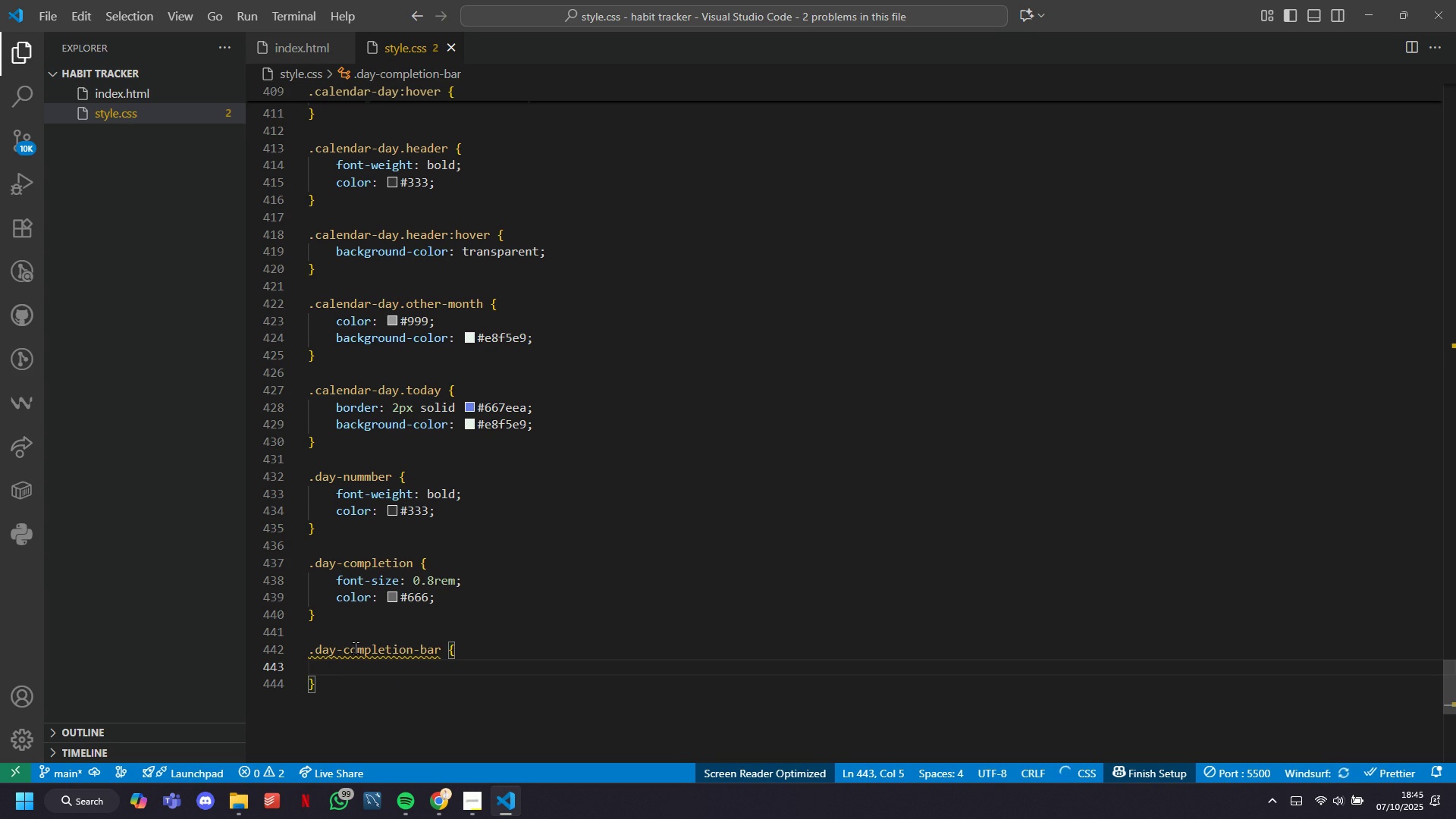 
key(Tab)
 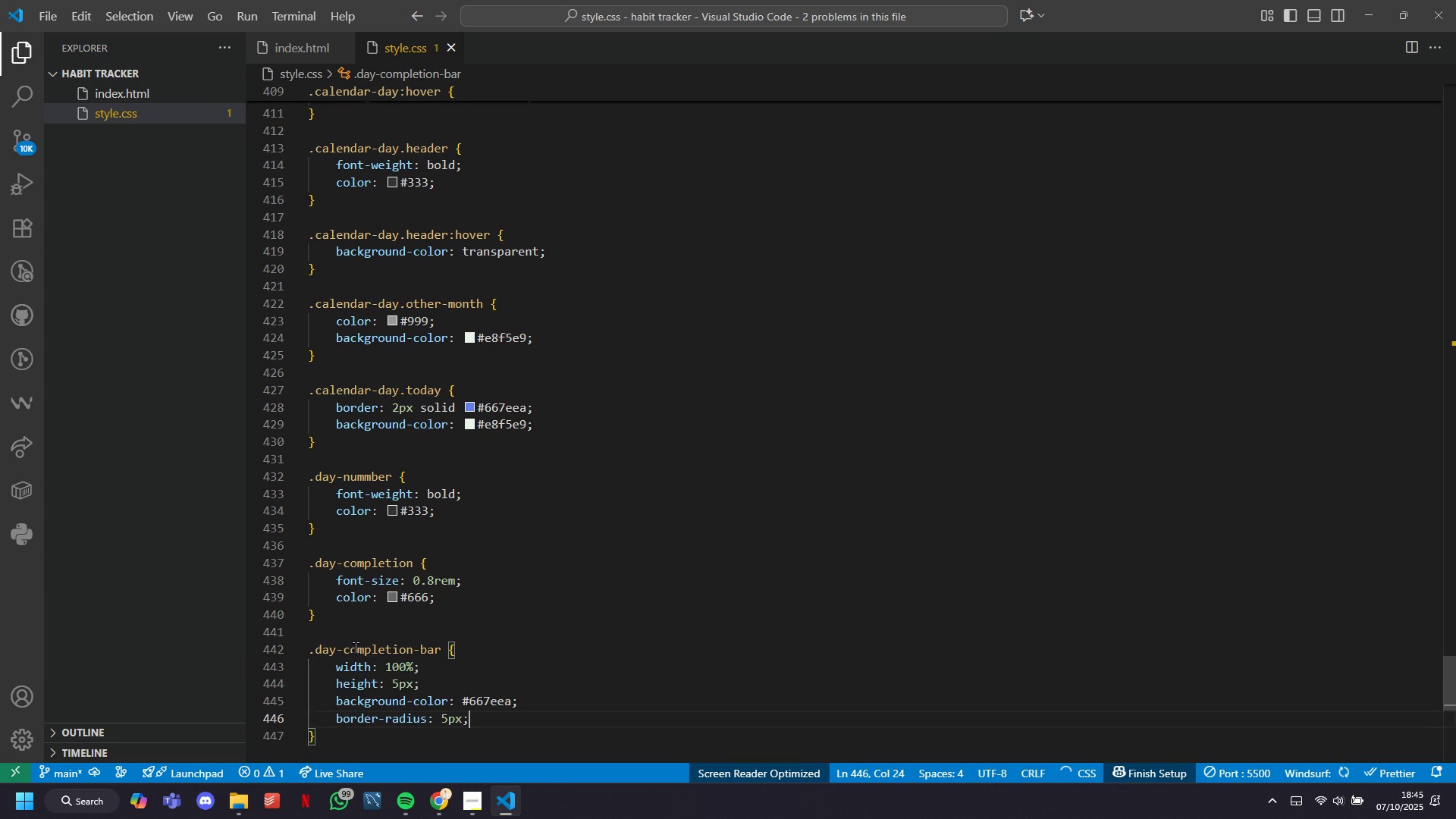 
key(ArrowDown)
 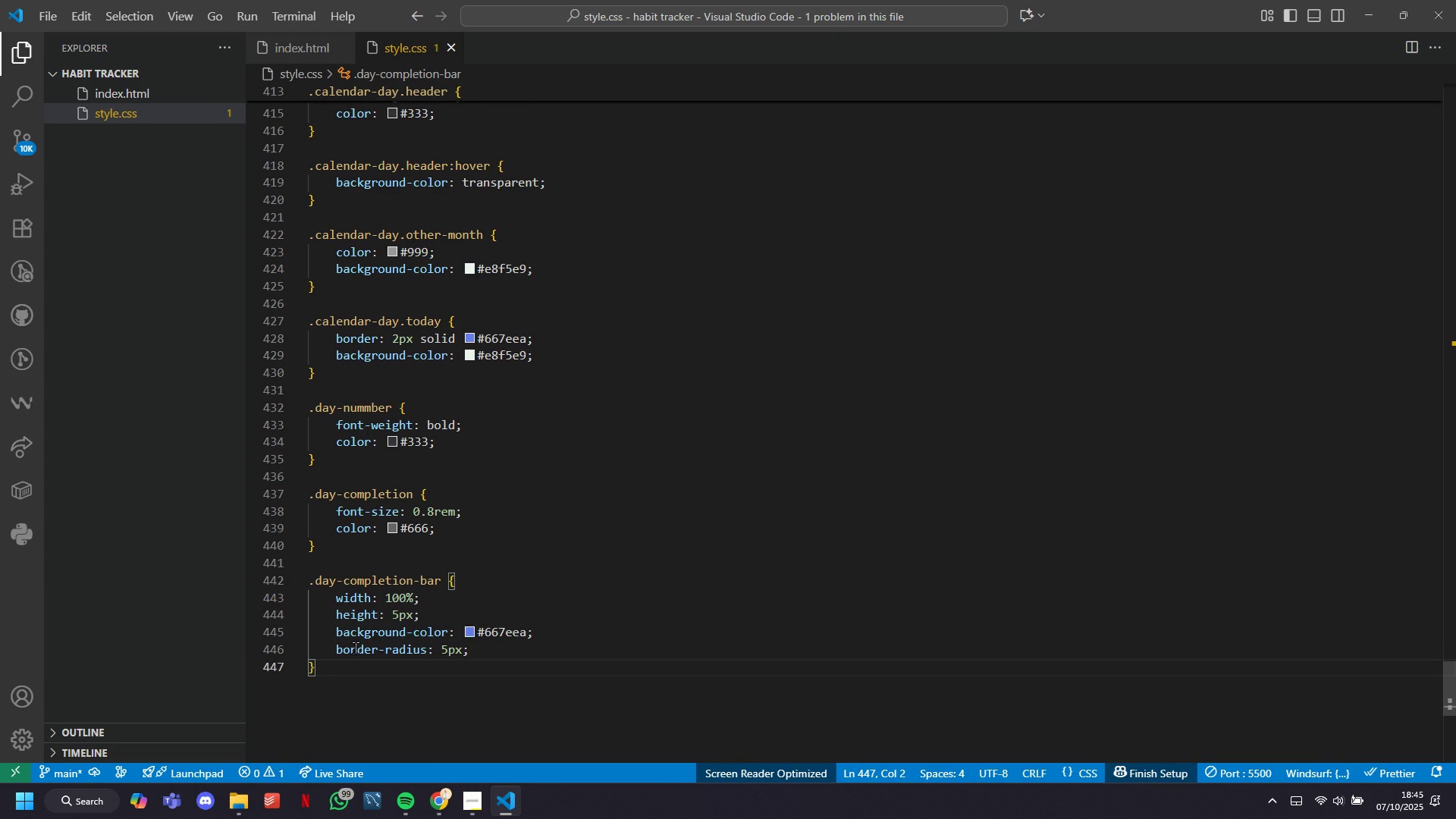 
key(Enter)
 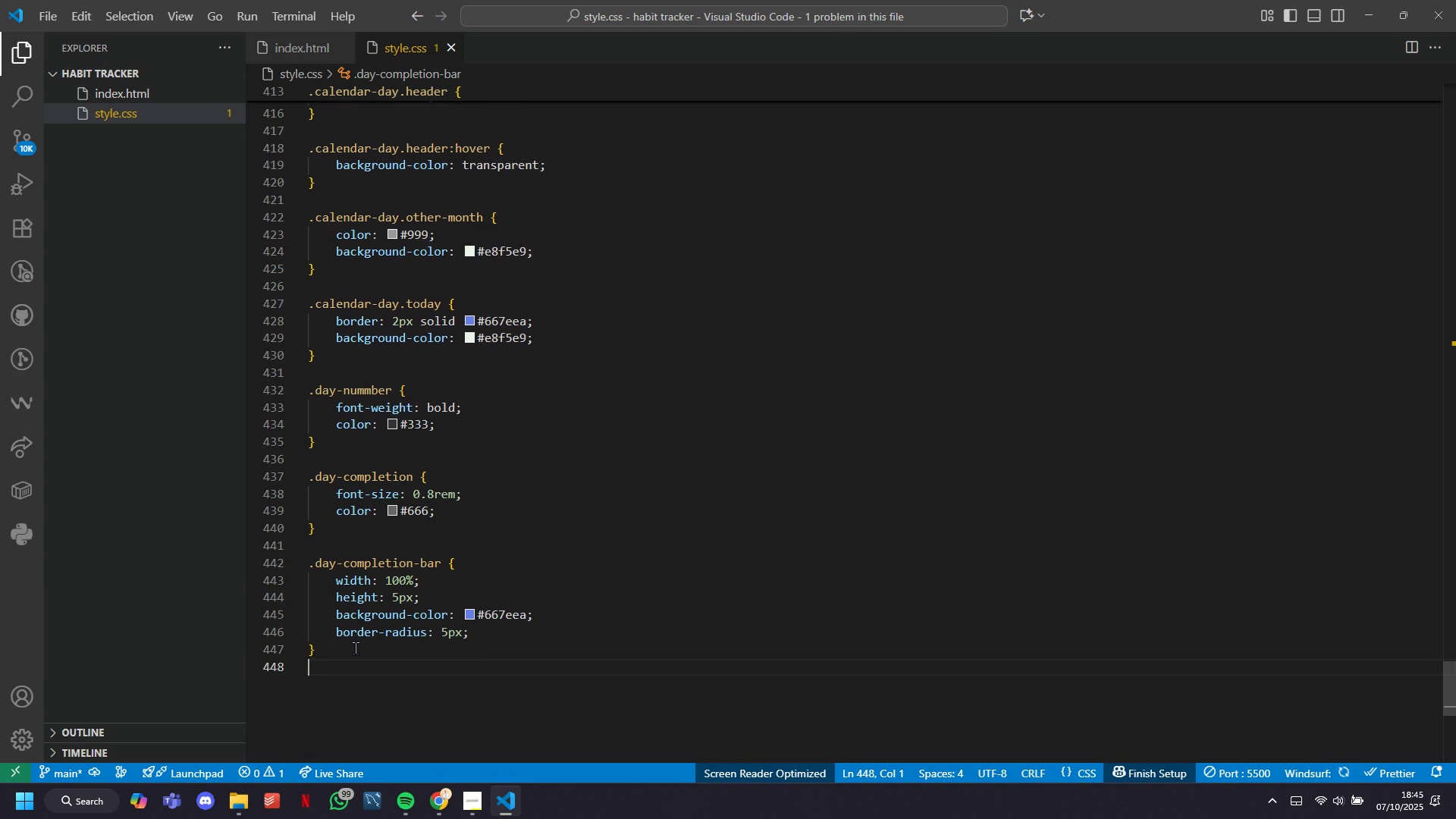 
key(Enter)
 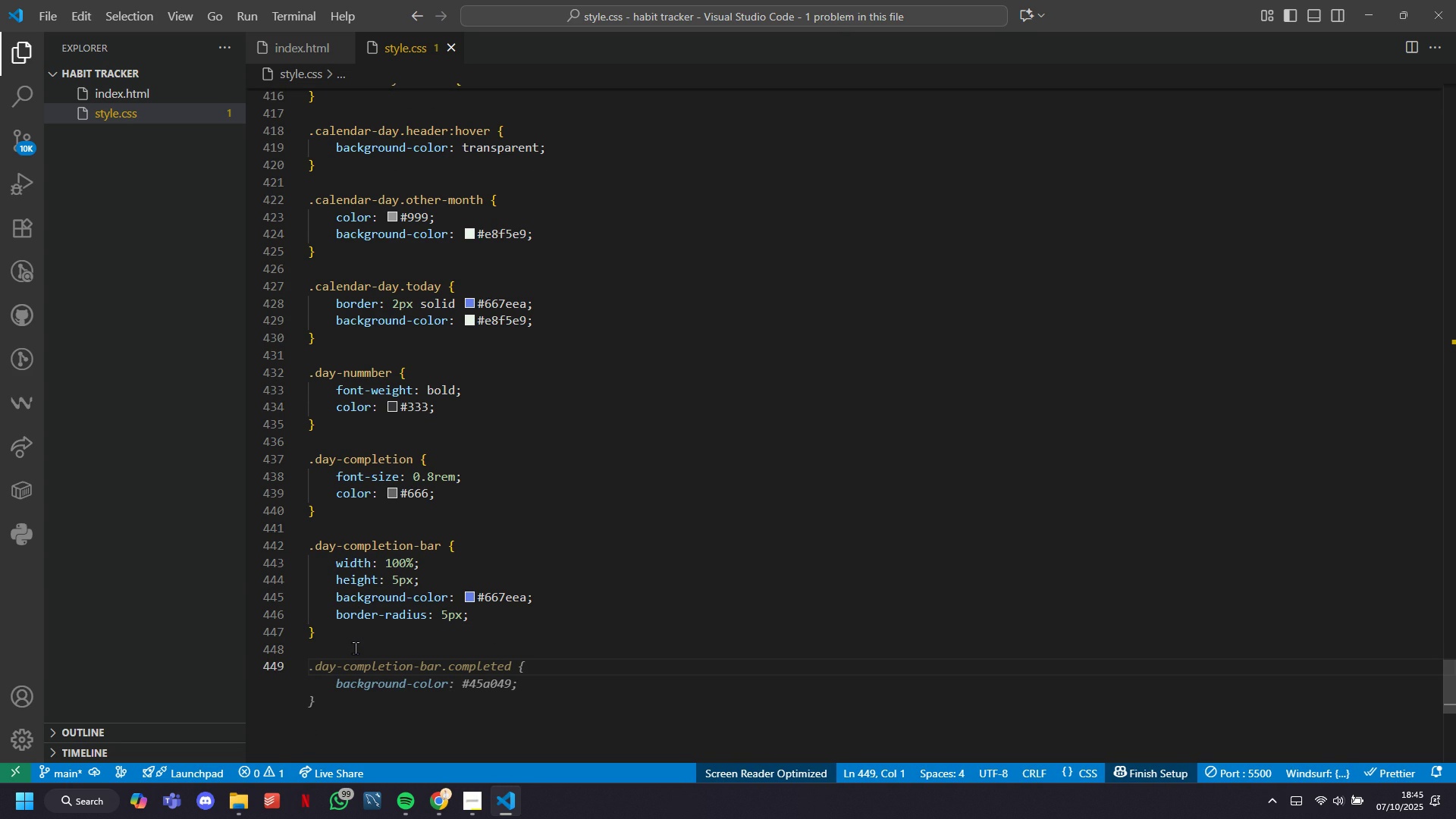 
key(Tab)
 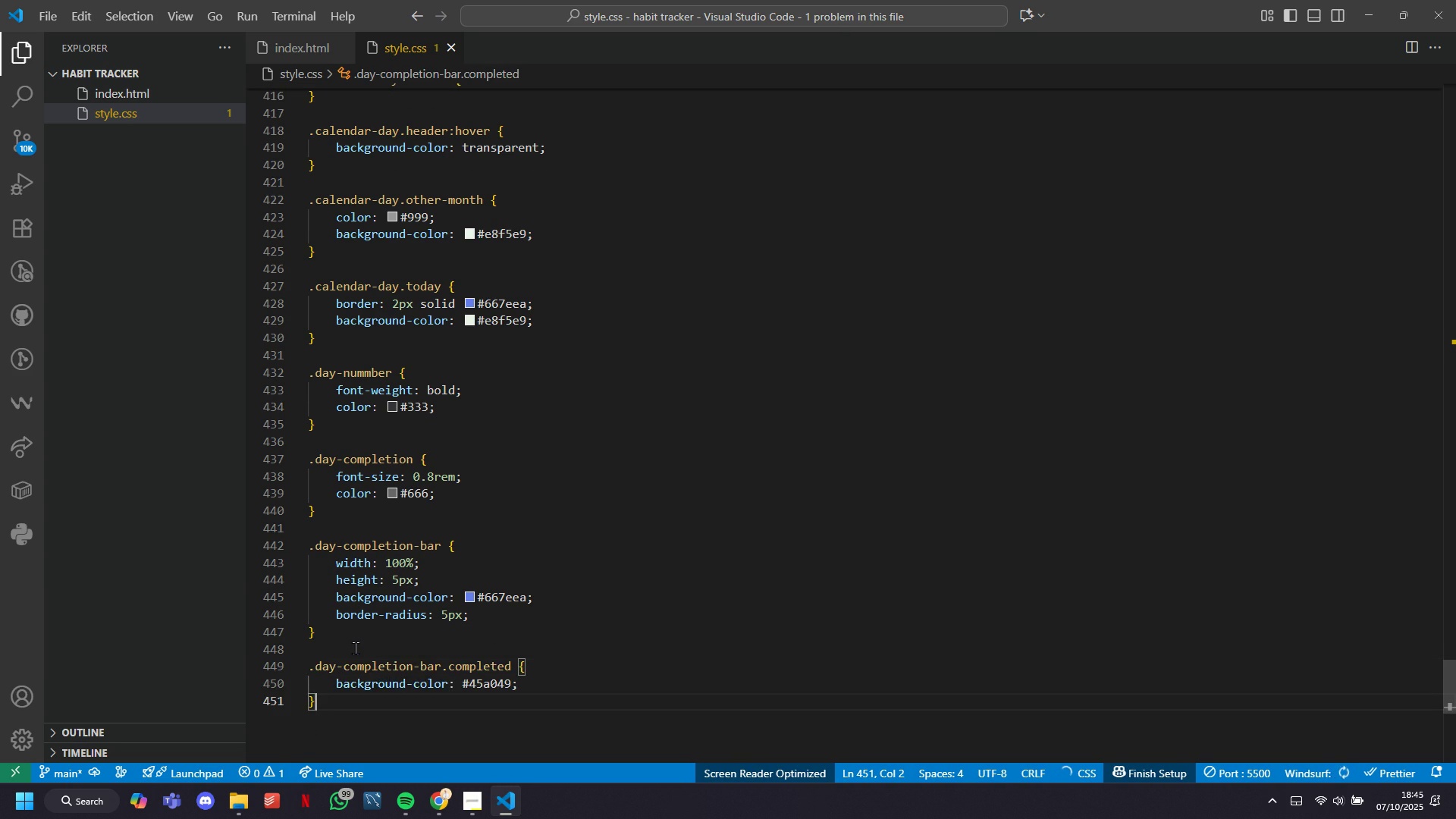 
key(ArrowDown)
 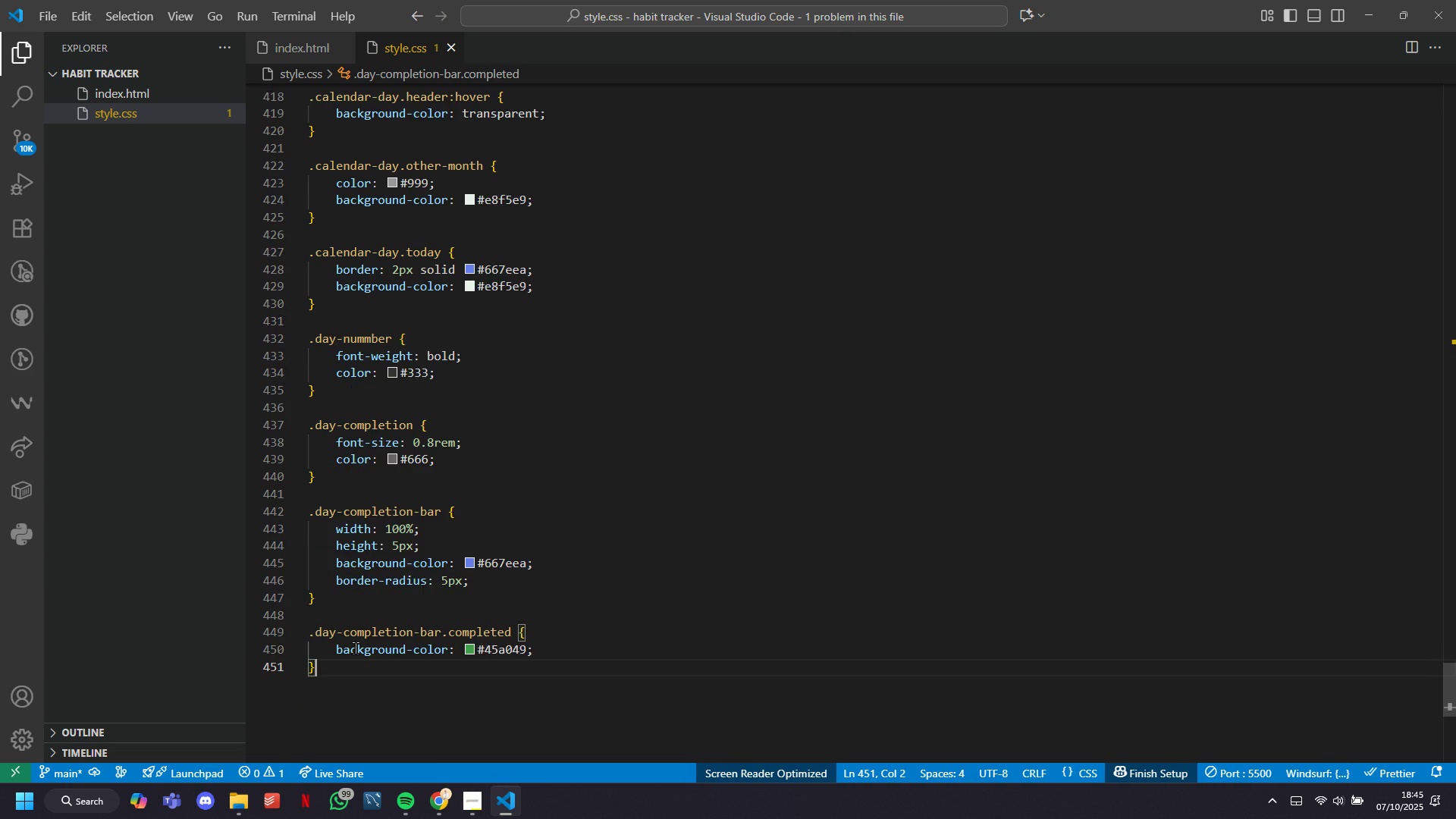 
key(Enter)
 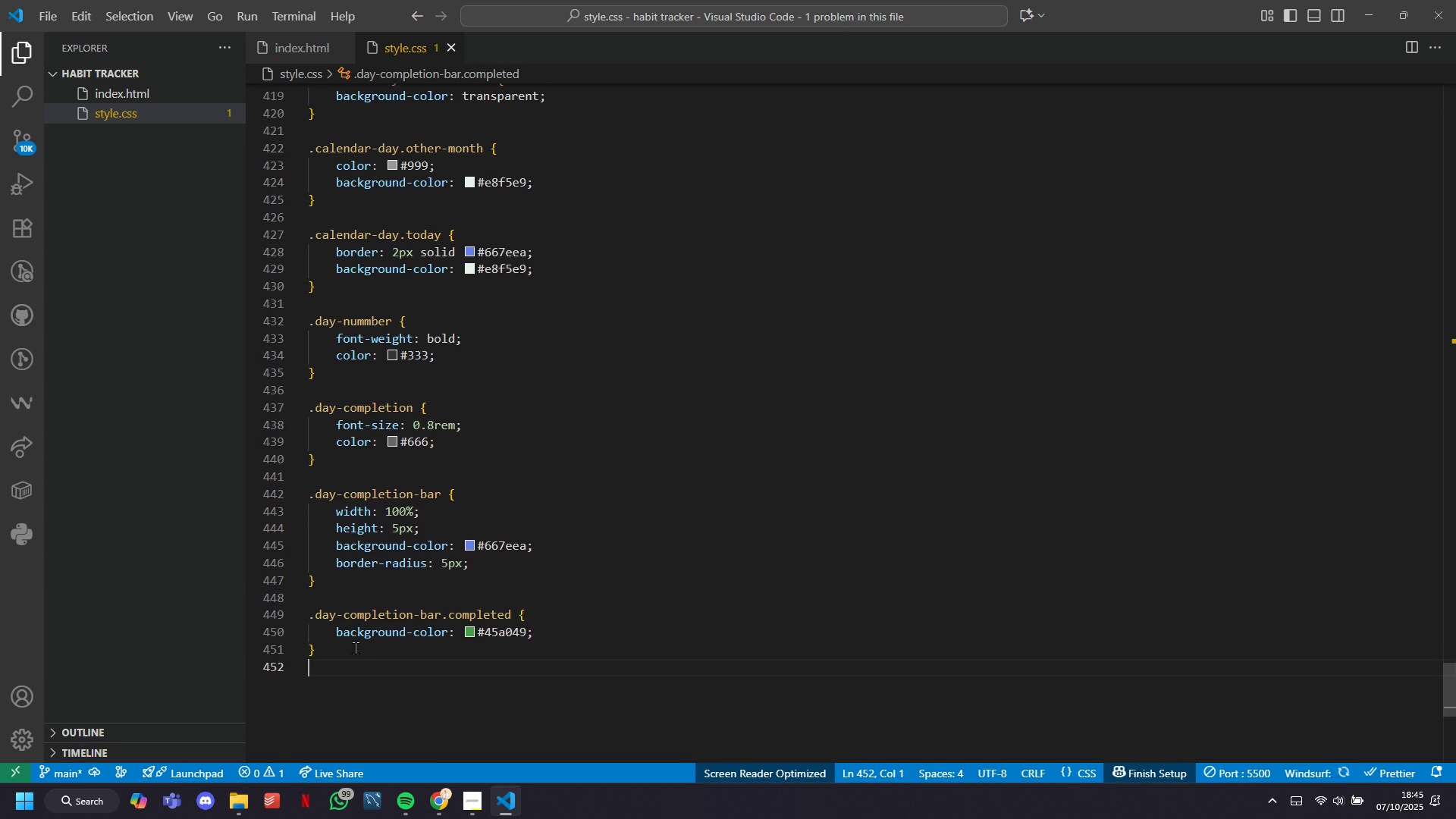 
key(Enter)
 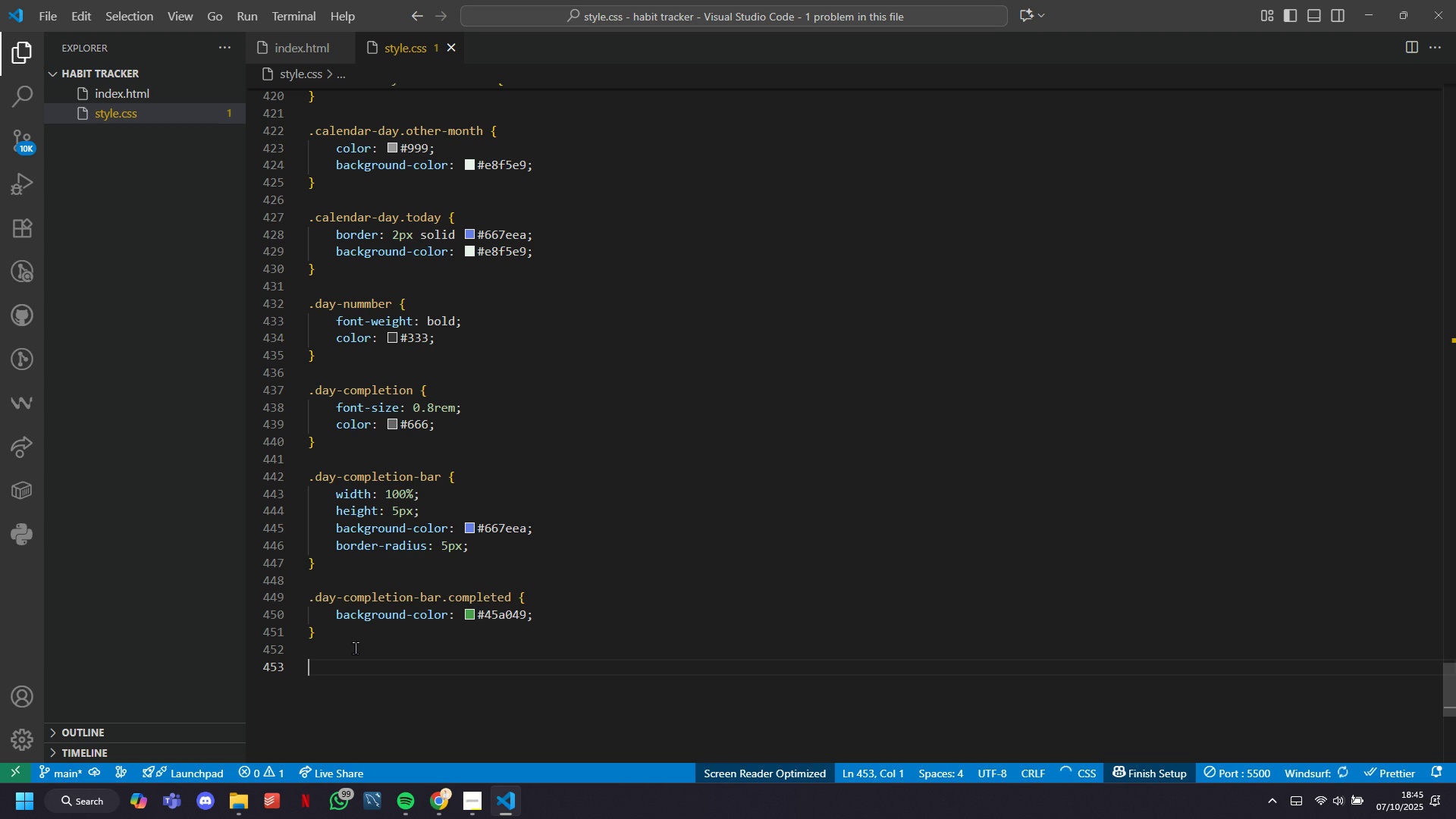 
type(.gen)
key(Backspace)
key(Backspace)
key(Backspace)
type(lene)
key(Backspace)
key(Backspace)
type(gend-bp)
key(Backspace)
type(ox{)